 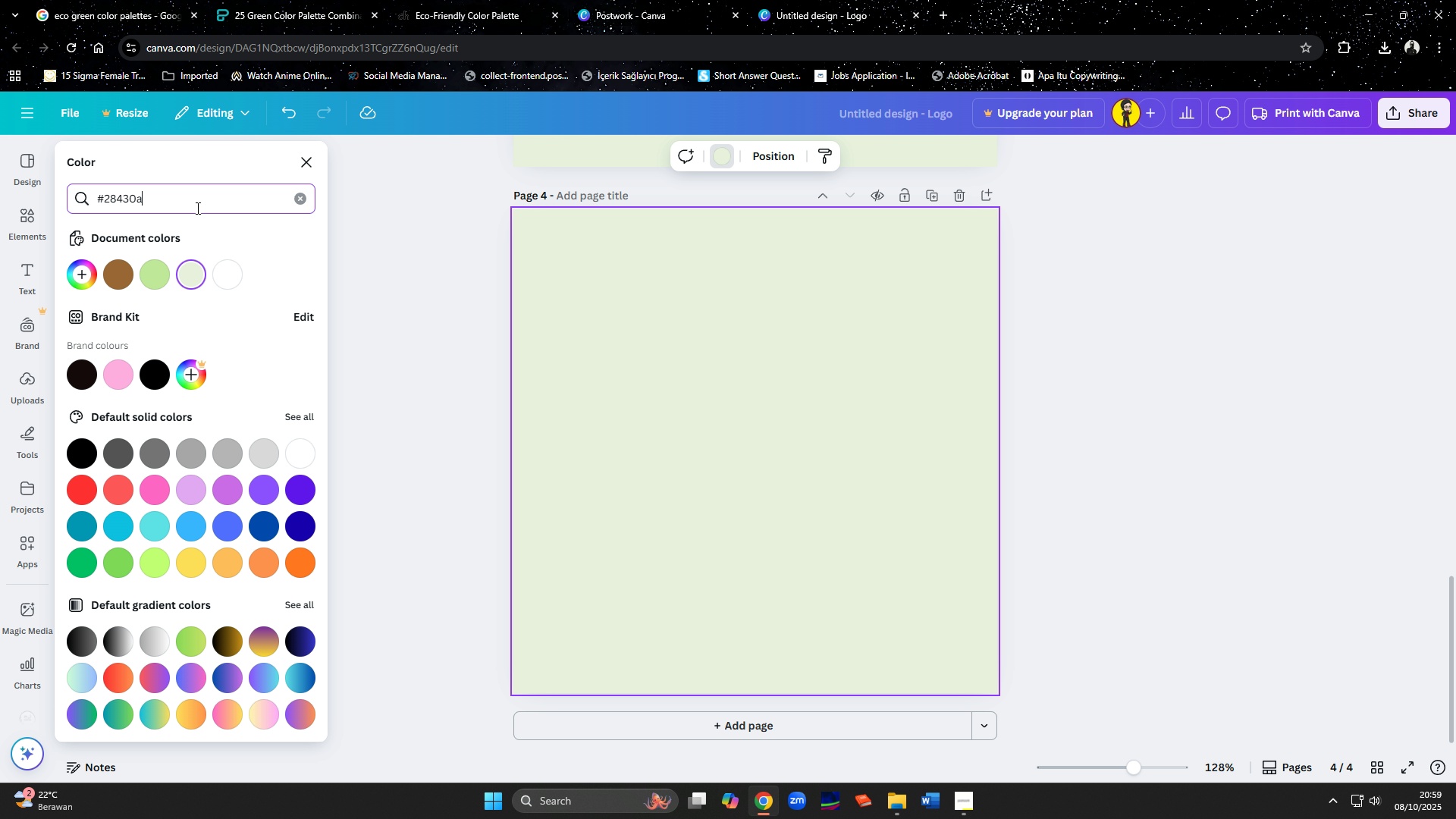 
key(Control+V)
 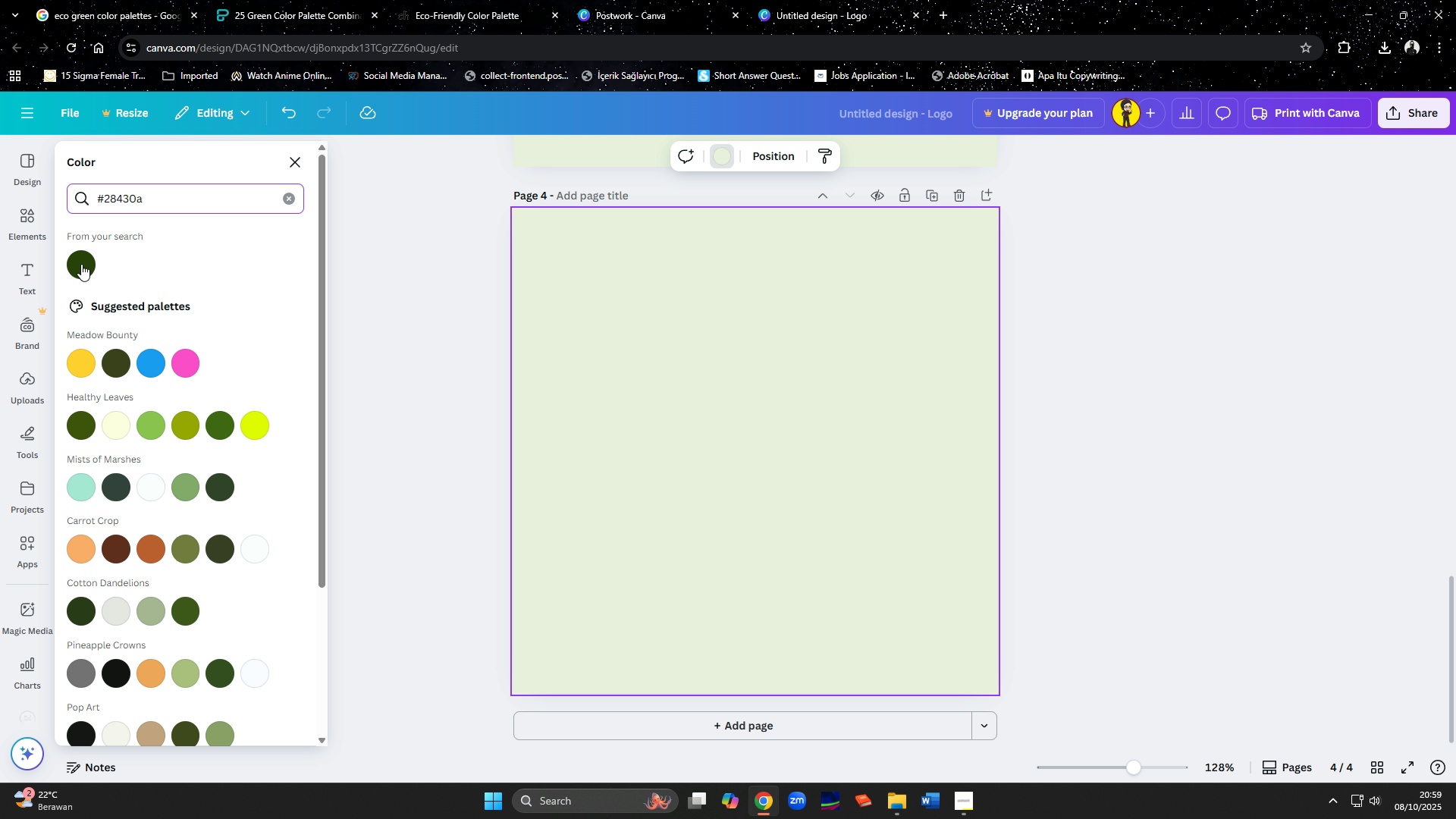 
left_click([77, 265])
 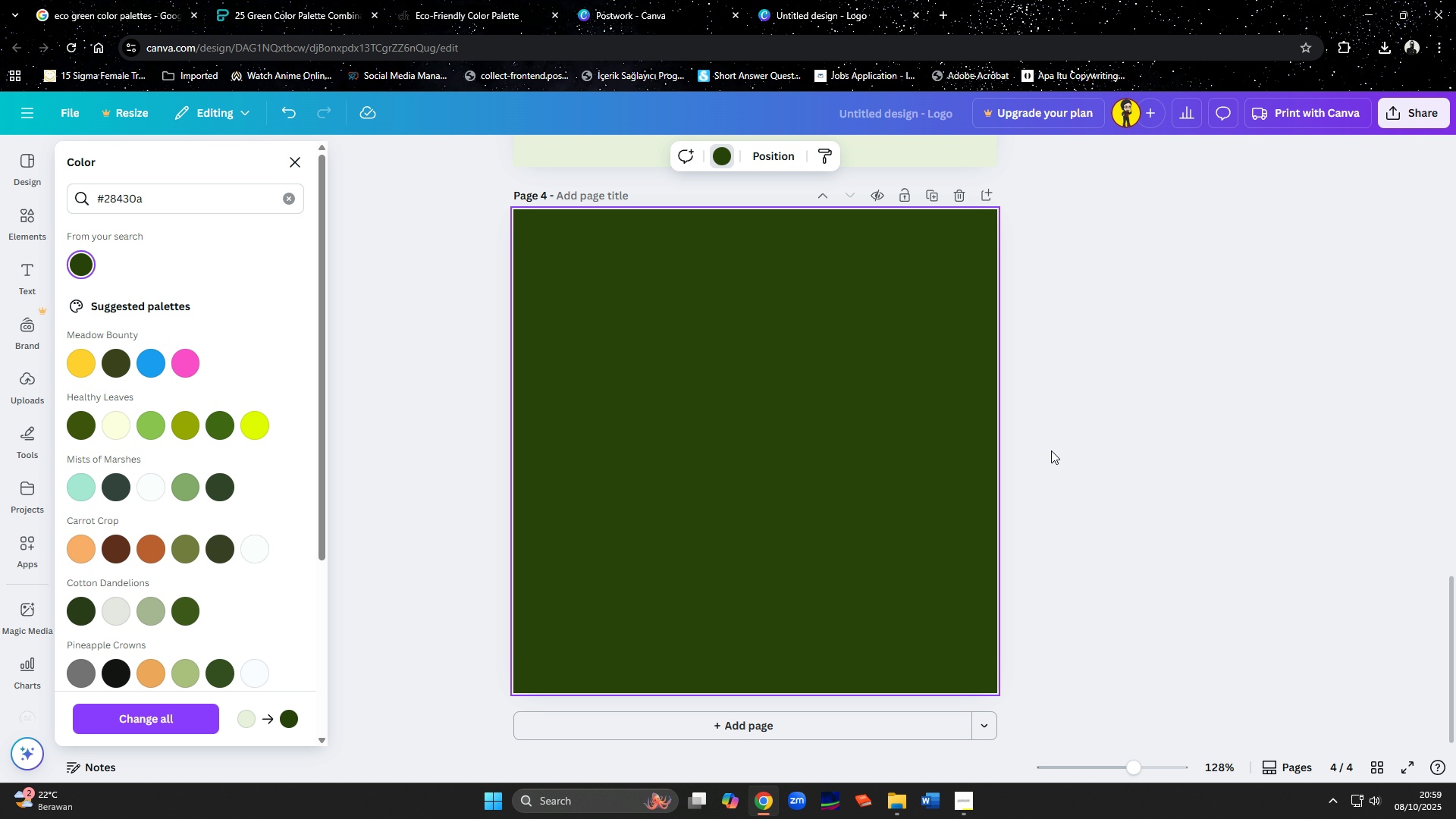 
left_click([1080, 450])
 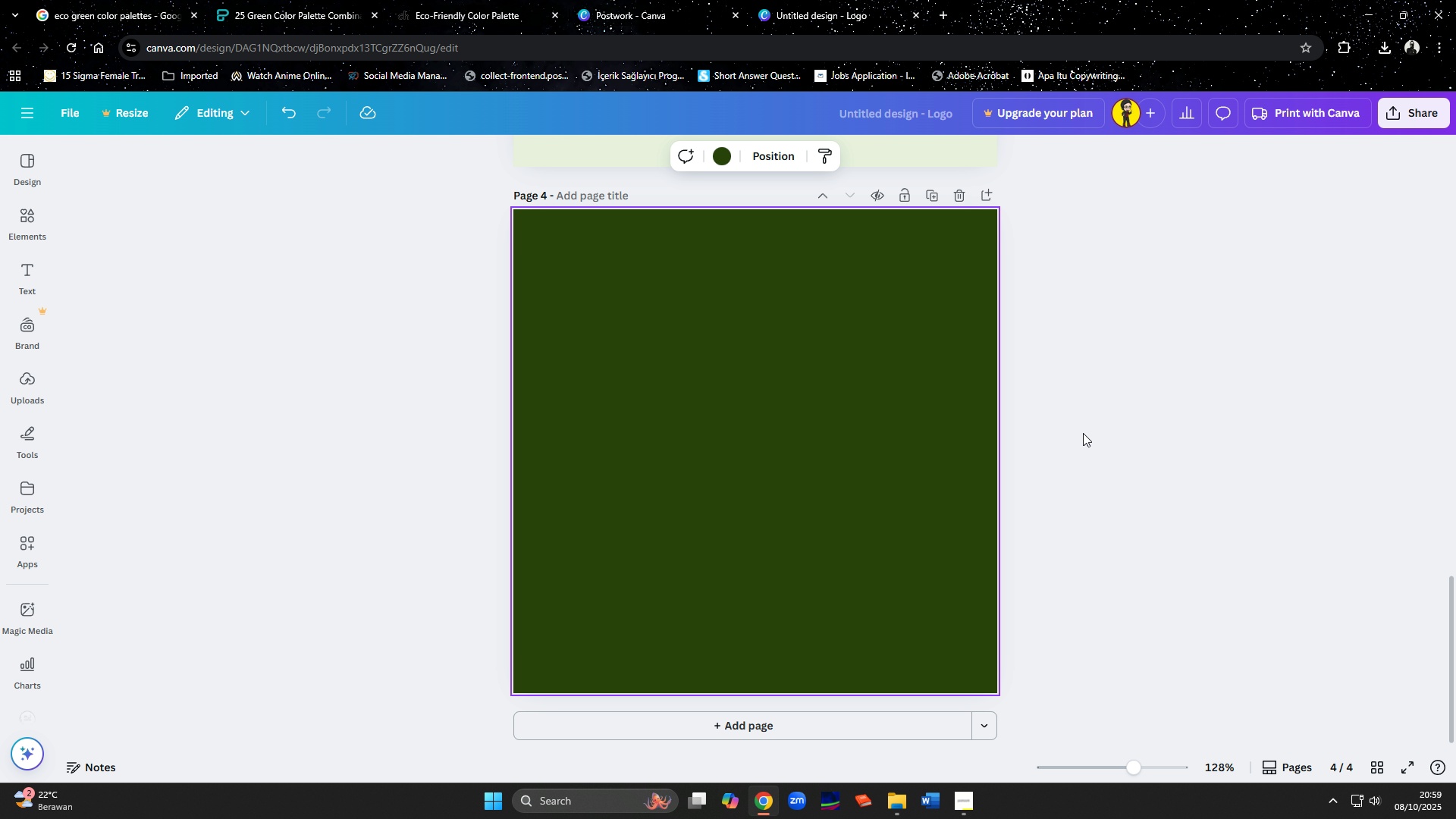 
scroll: coordinate [1127, 413], scroll_direction: up, amount: 21.0
 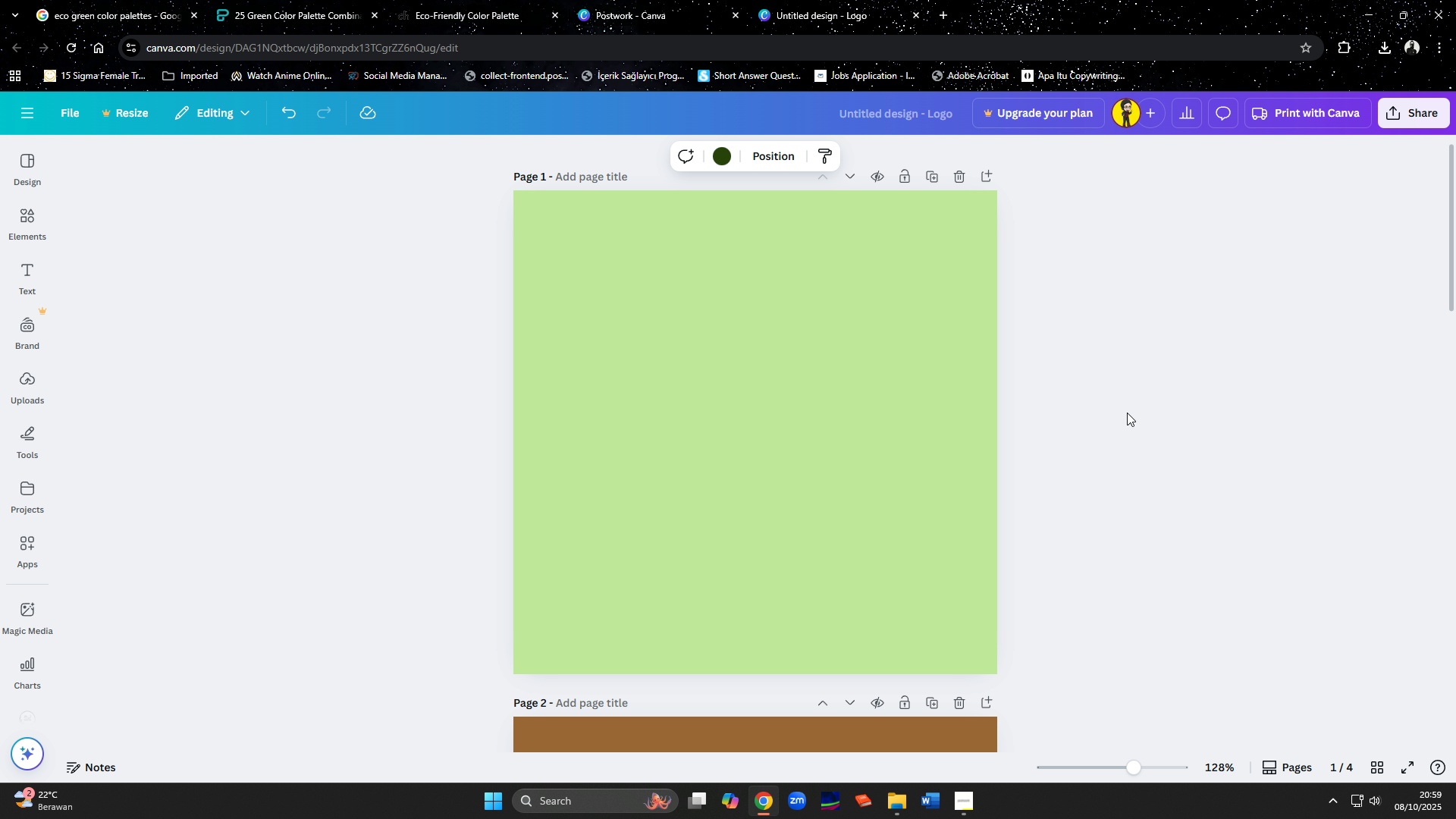 
scroll: coordinate [1127, 413], scroll_direction: down, amount: 17.0
 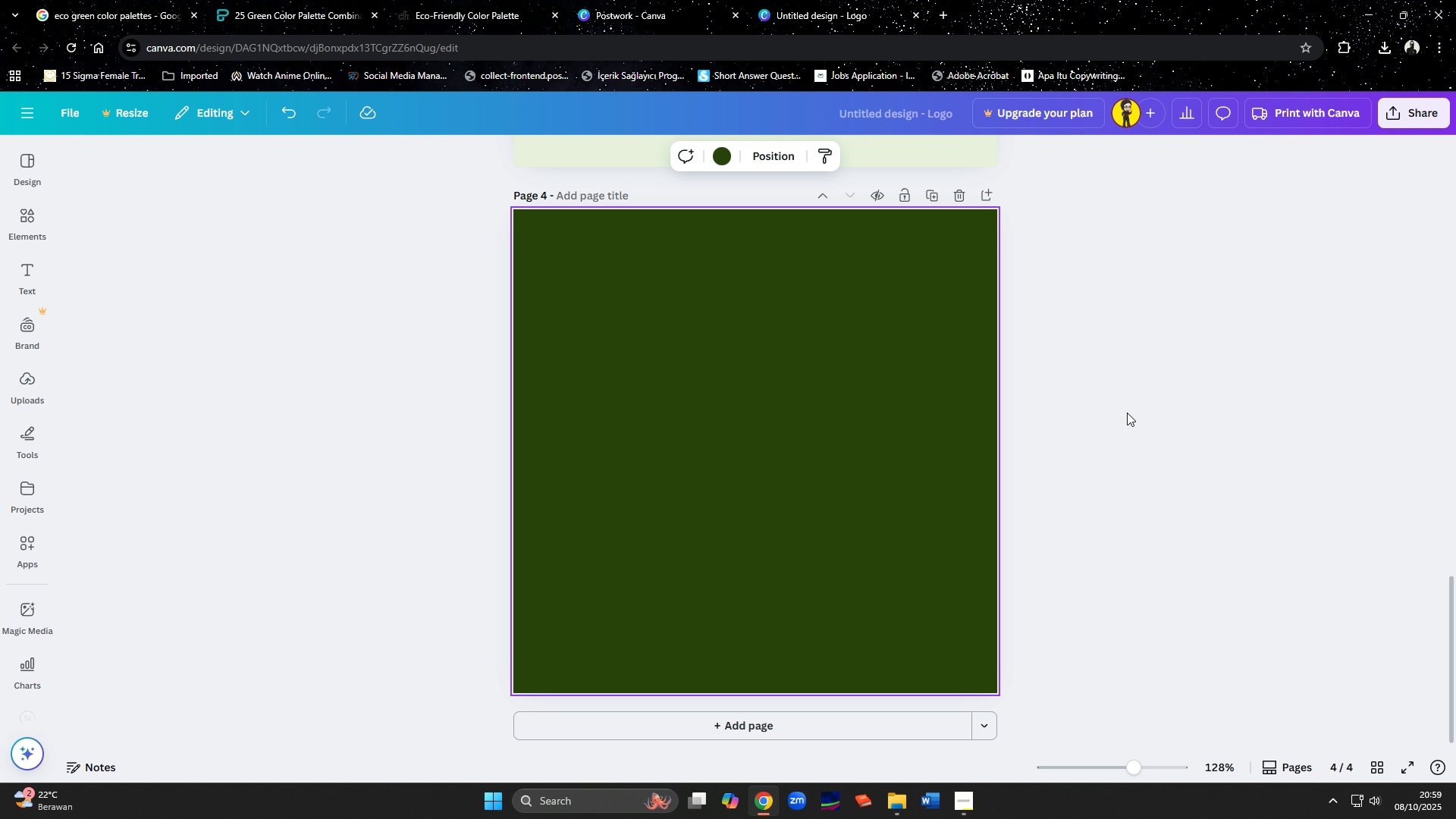 
scroll: coordinate [1127, 413], scroll_direction: up, amount: 16.0
 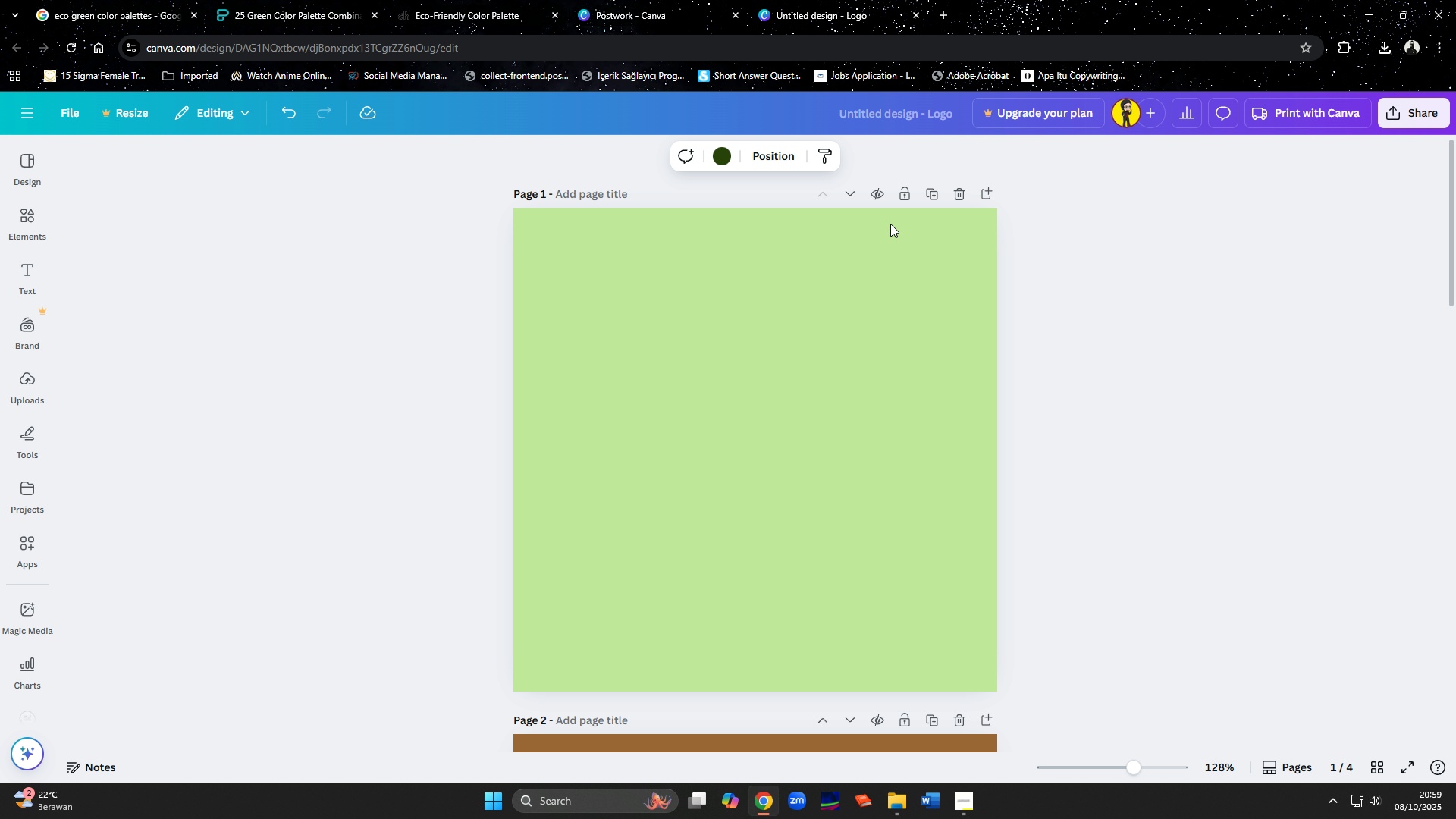 
wait(6.57)
 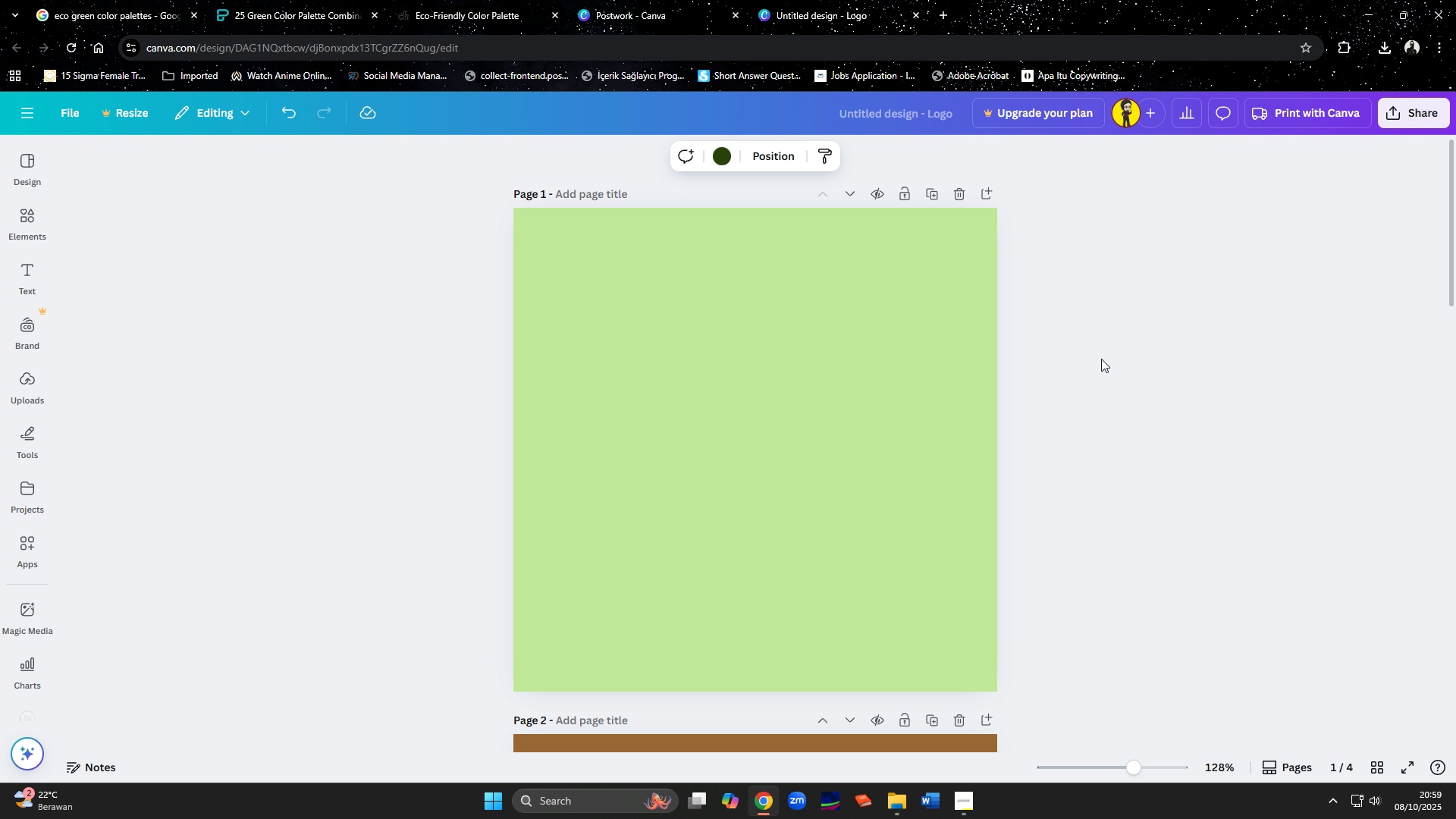 
left_click([371, 17])
 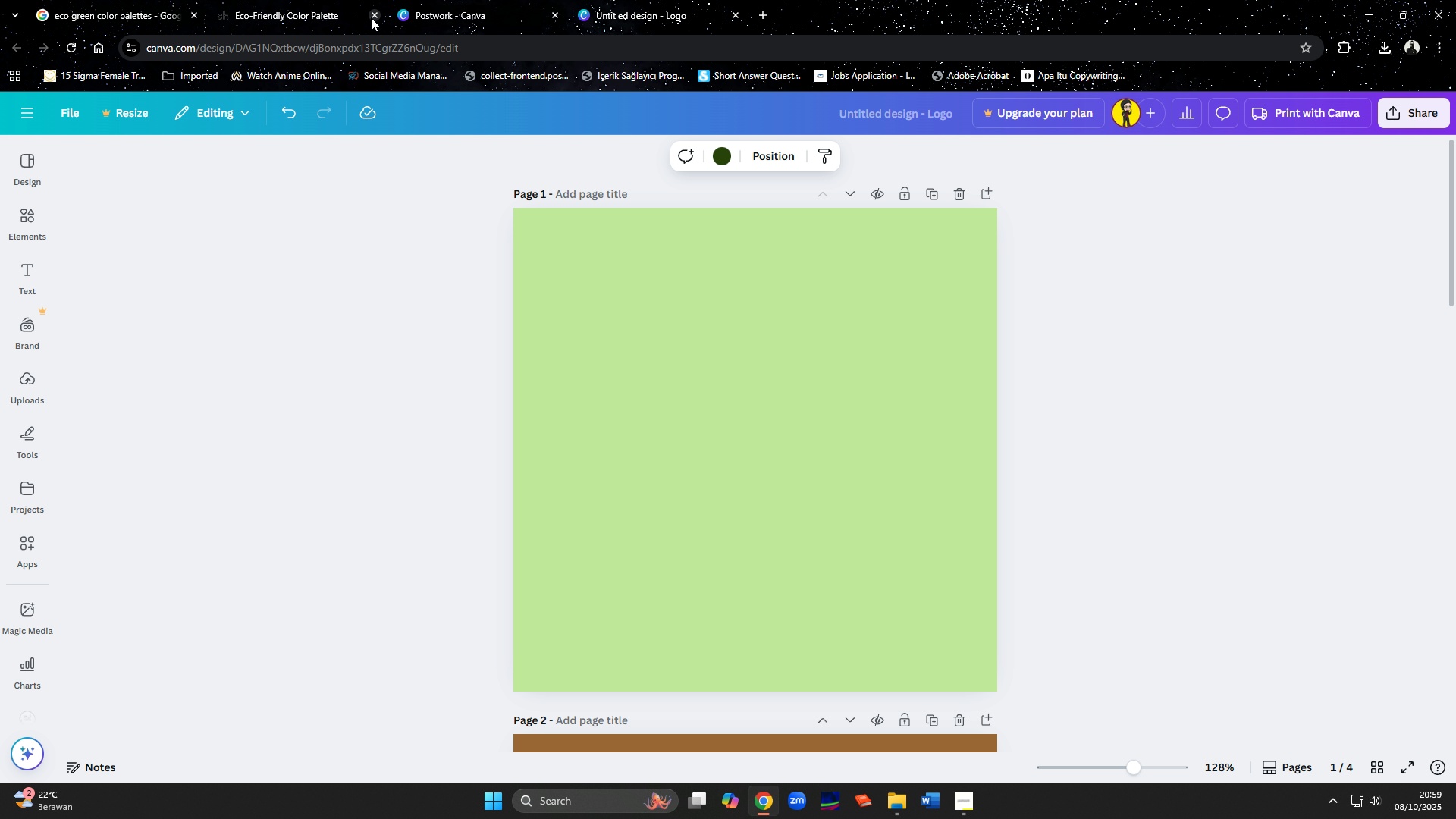 
left_click([371, 17])
 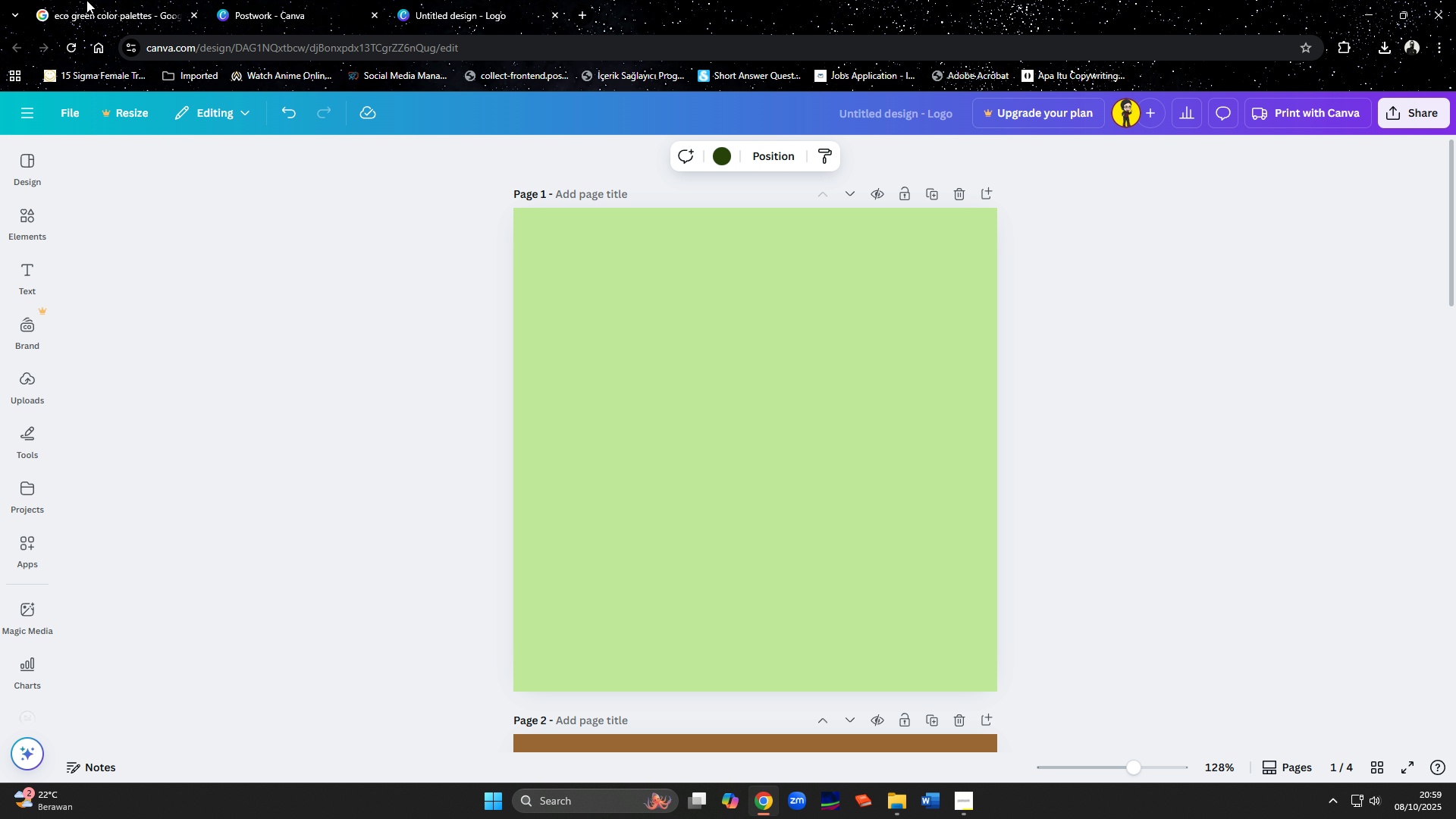 
left_click([86, 0])